 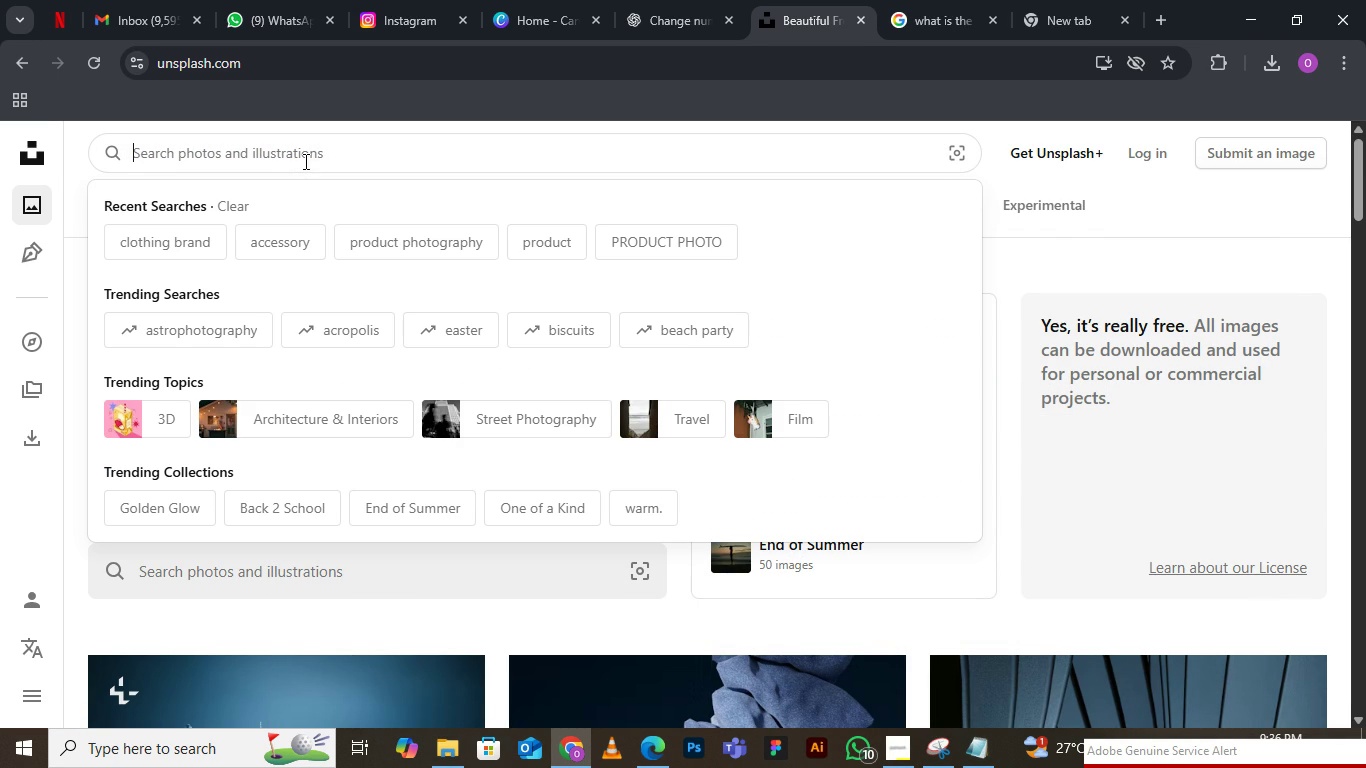 
left_click([293, 163])
 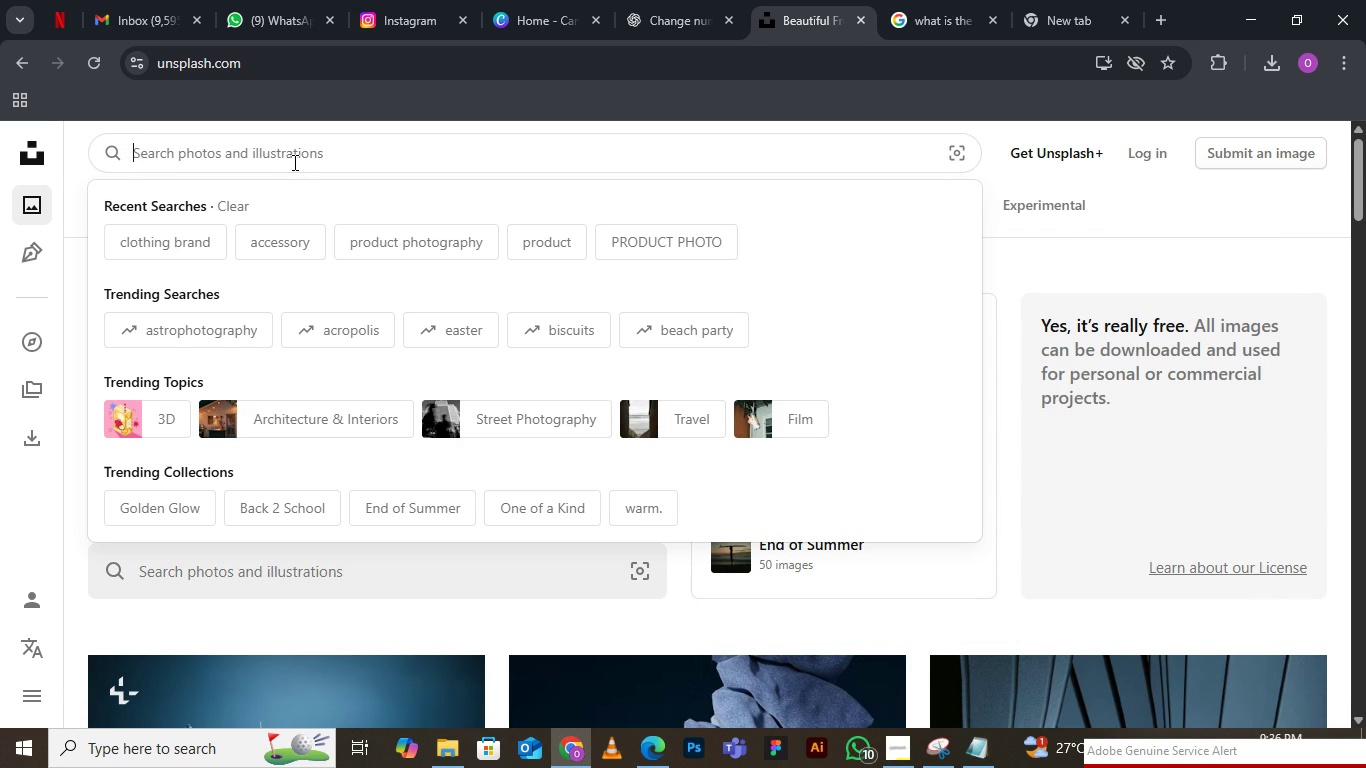 
double_click([293, 162])
 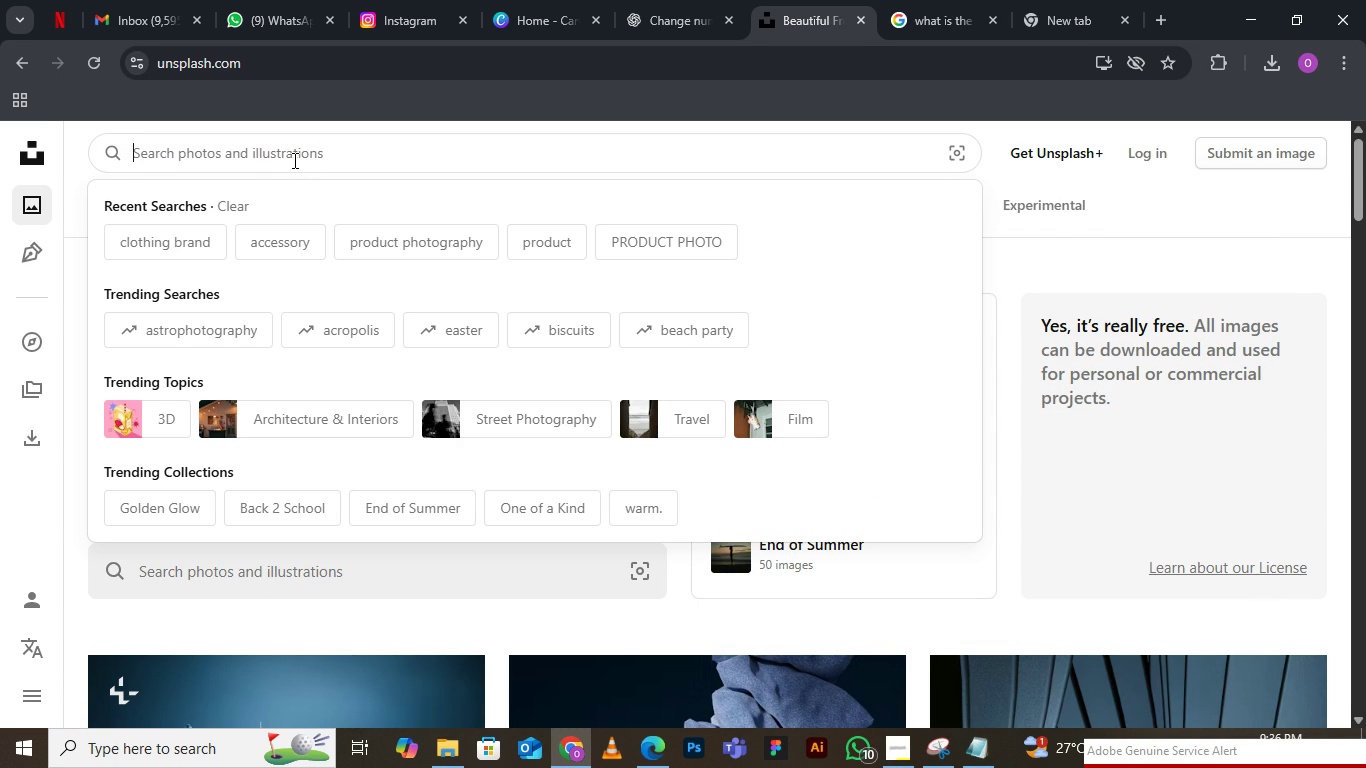 
double_click([293, 160])
 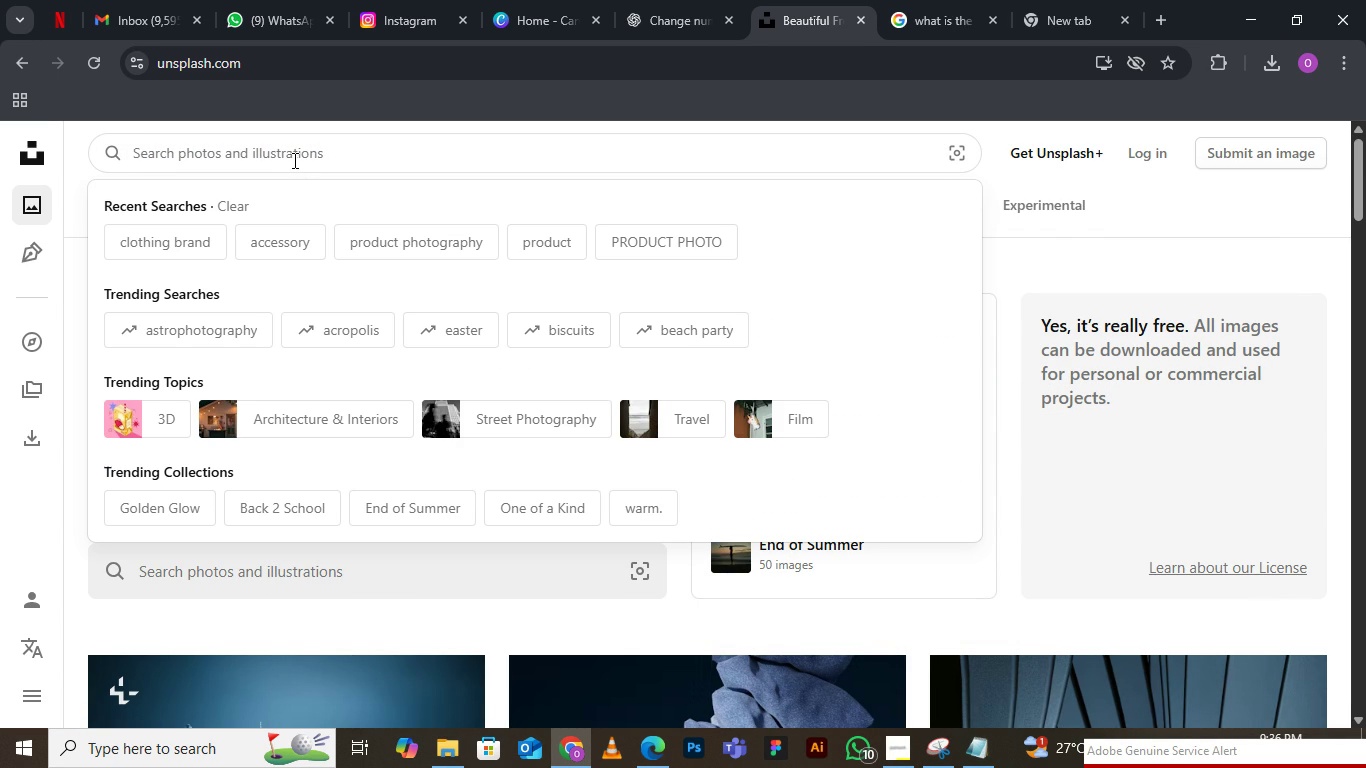 
left_click([293, 160])
 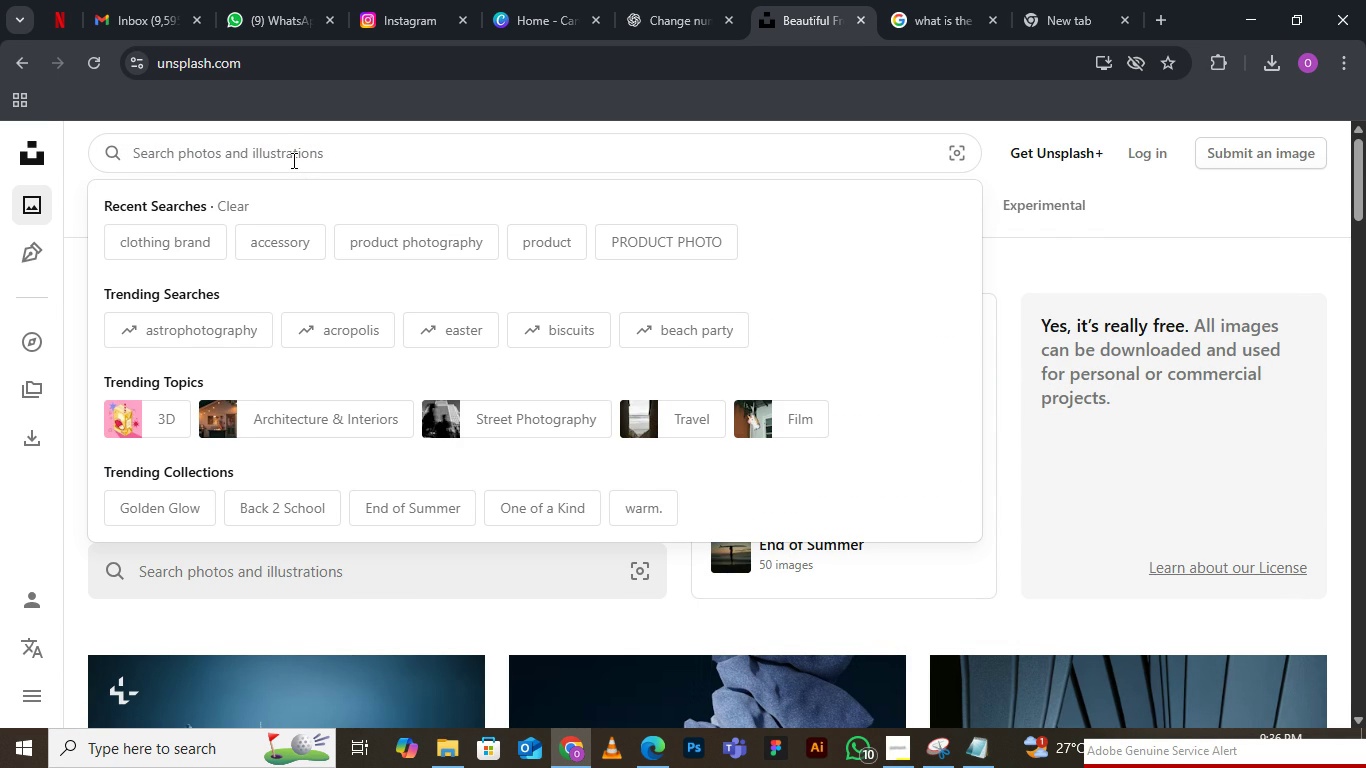 
type(unsp)
 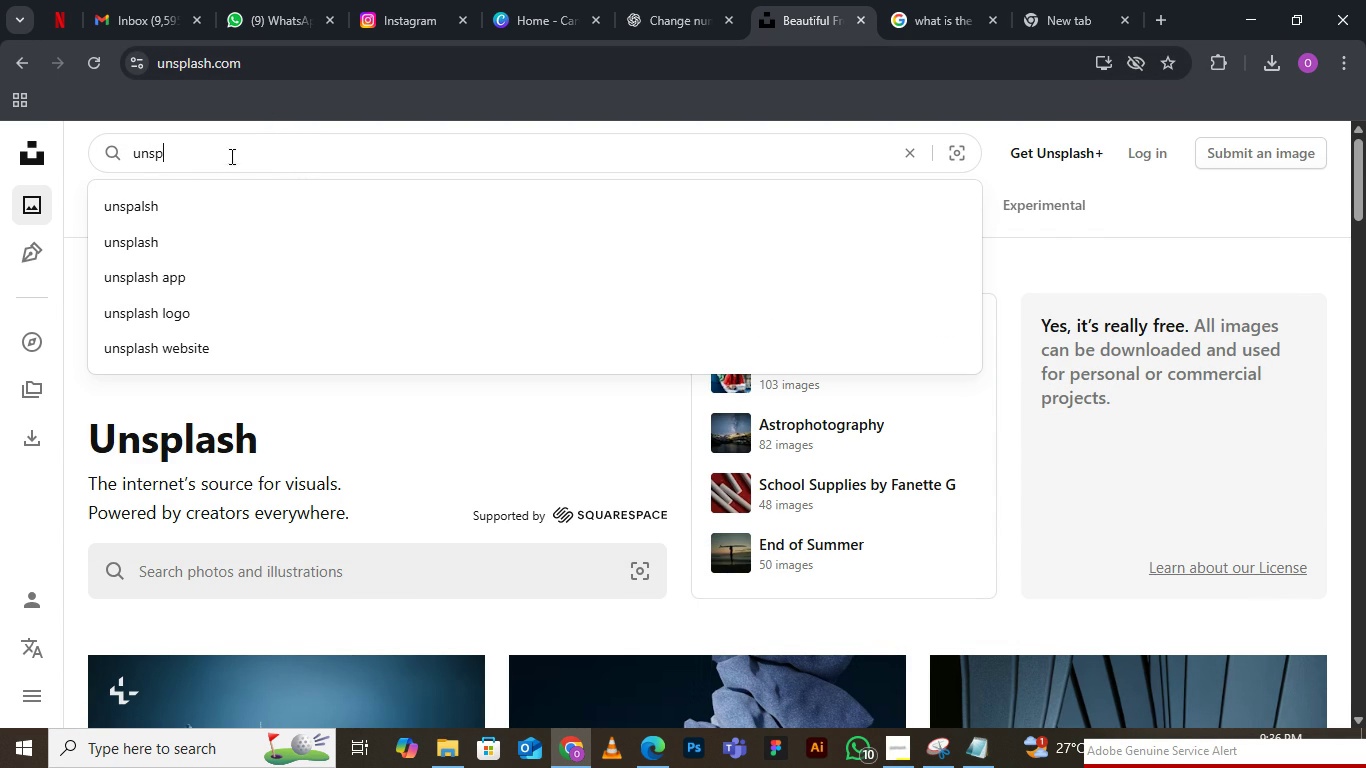 
left_click([155, 205])
 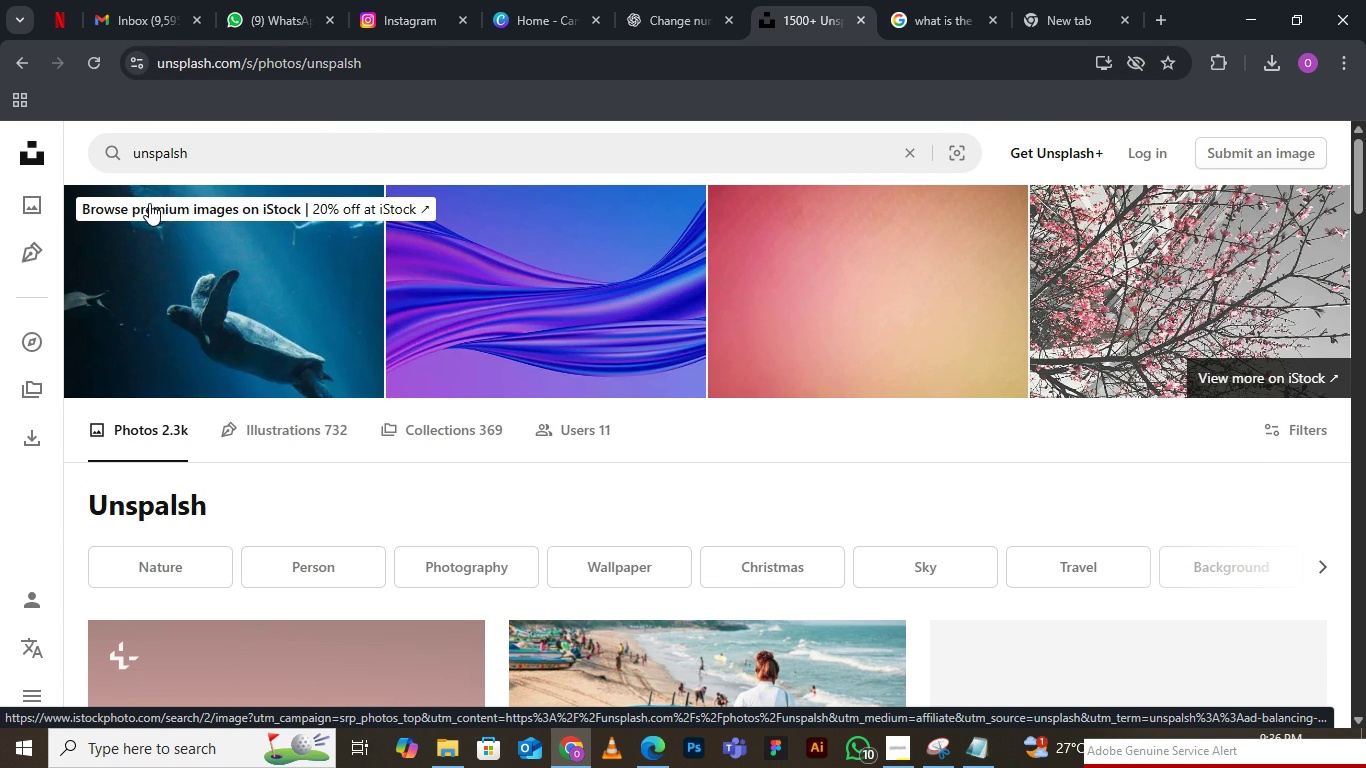 
wait(6.46)
 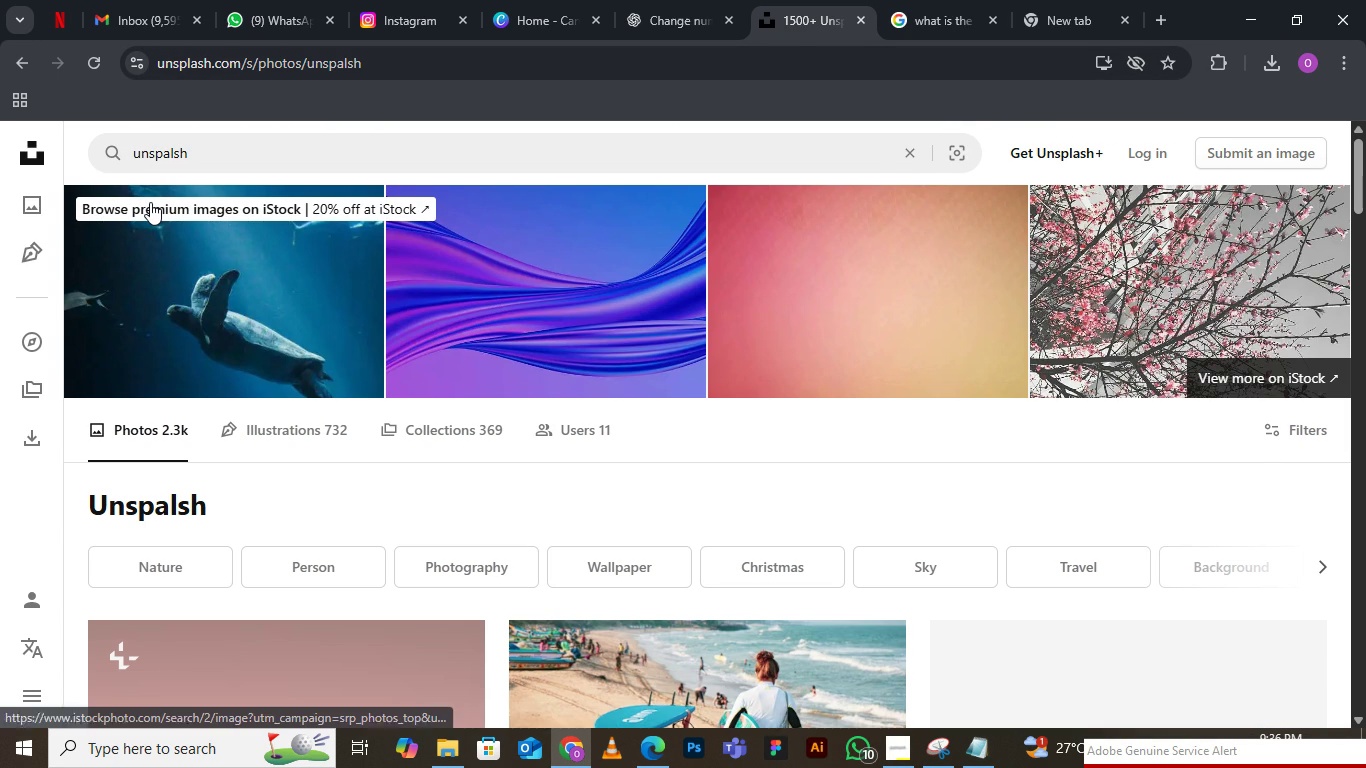 
scroll: coordinate [569, 437], scroll_direction: down, amount: 12.0
 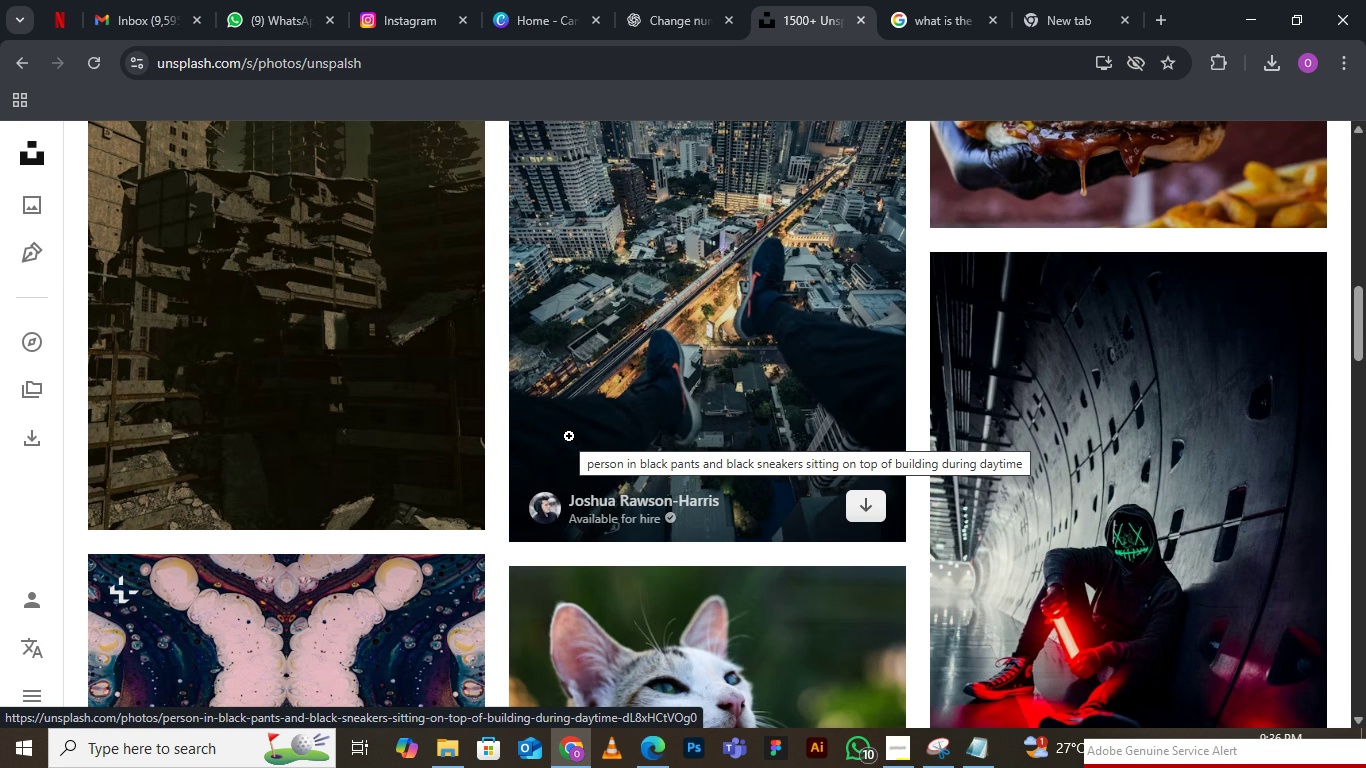 
wait(7.88)
 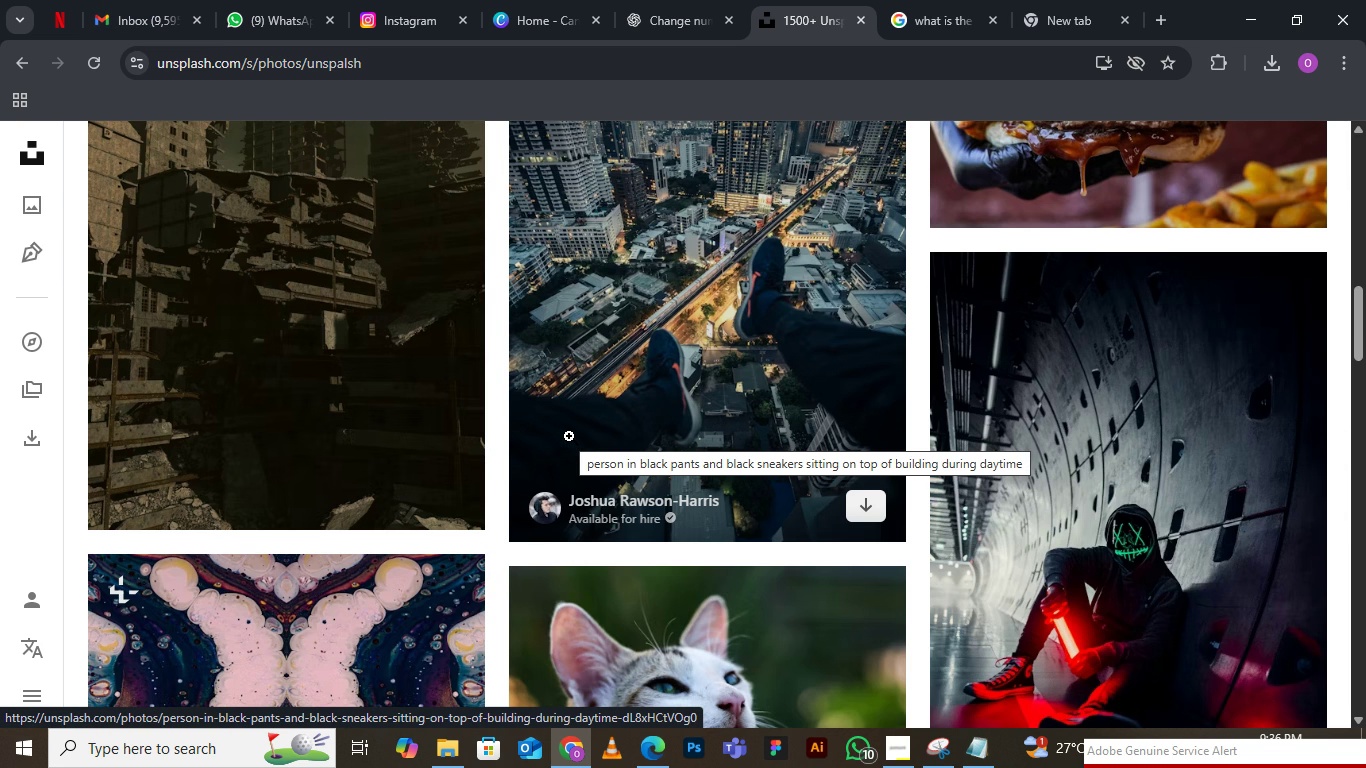 
scroll: coordinate [572, 332], scroll_direction: up, amount: 25.0